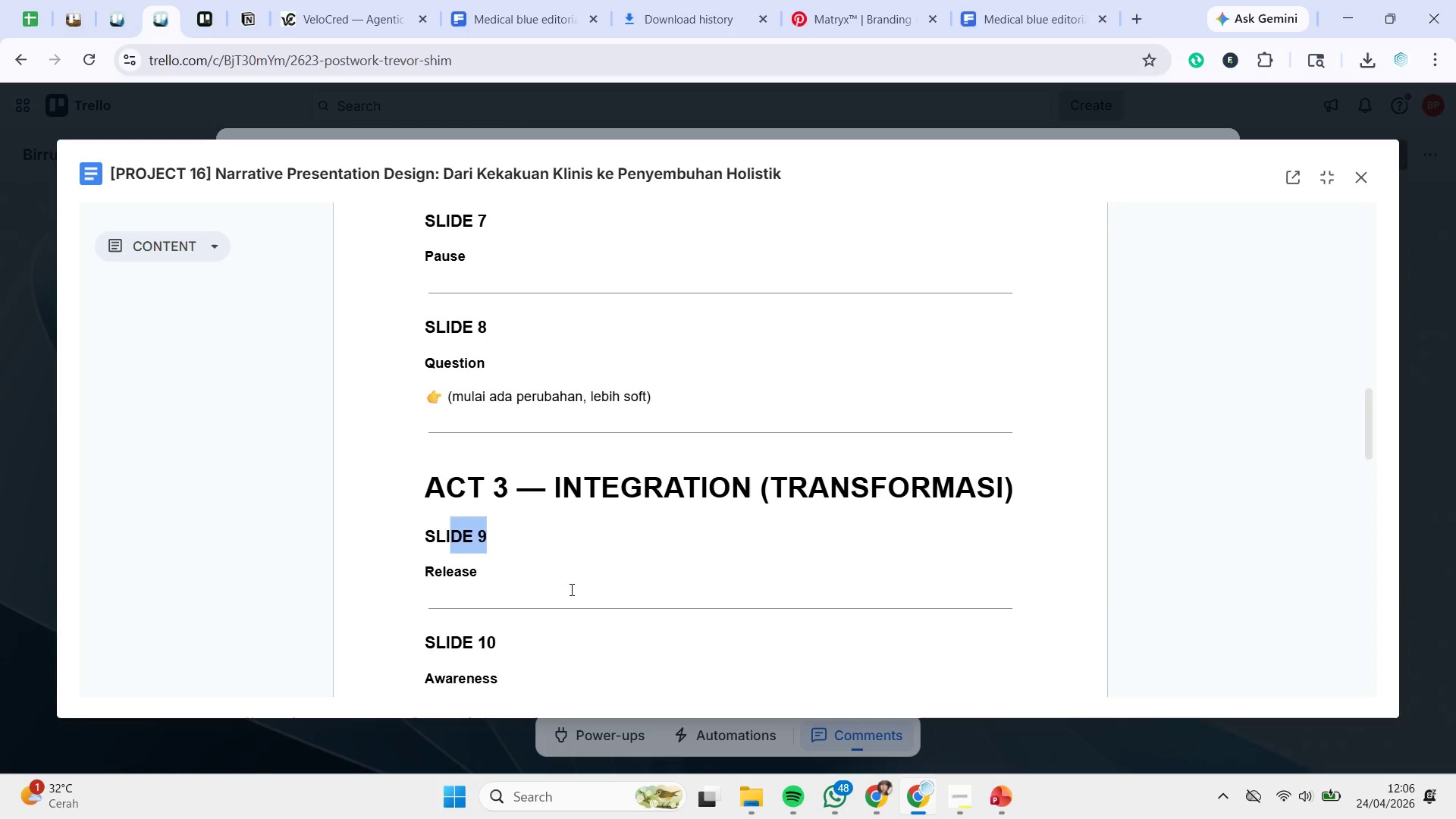 
left_click([573, 590])
 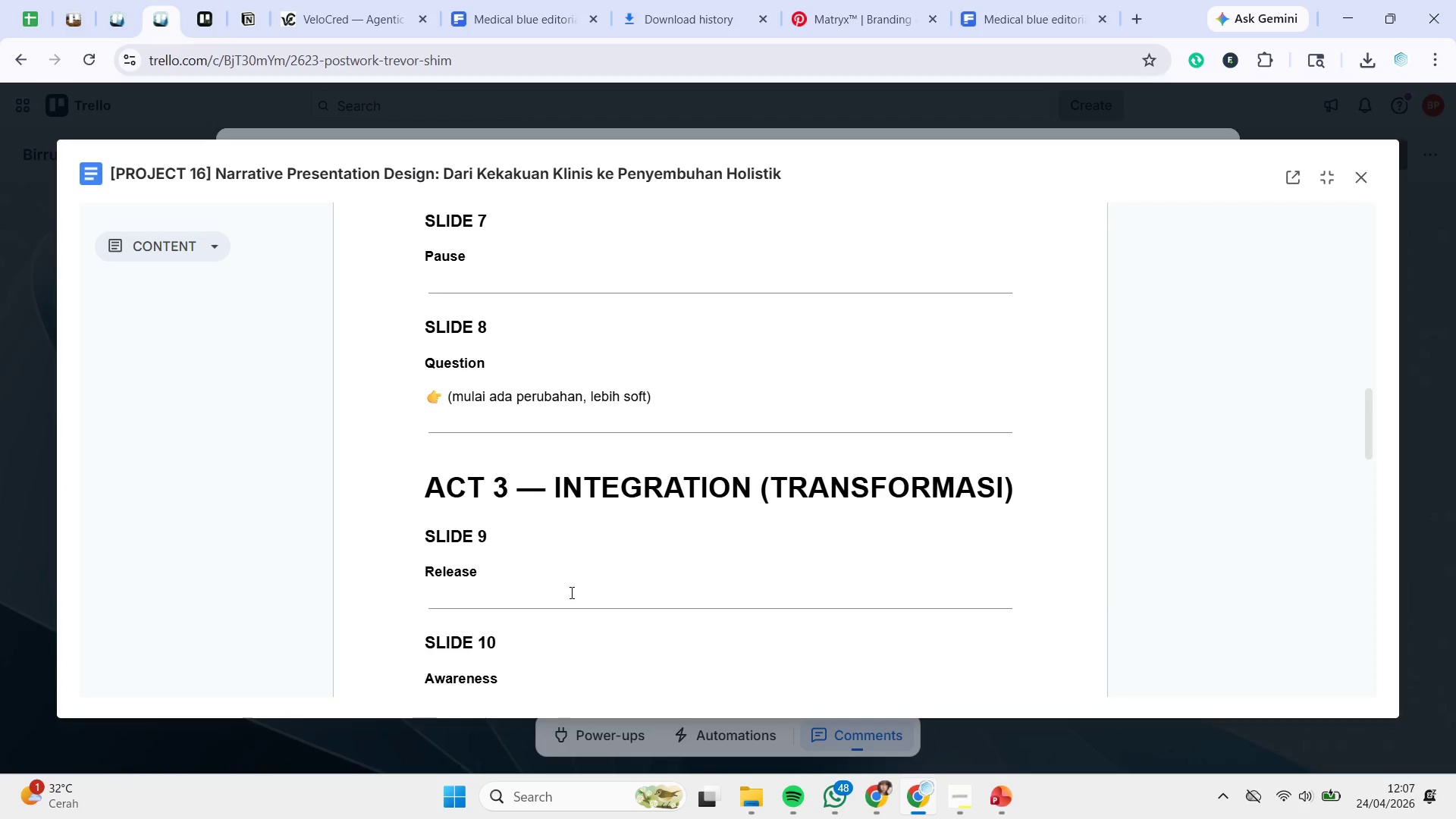 
left_click_drag(start_coordinate=[564, 593], to_coordinate=[407, 588])
 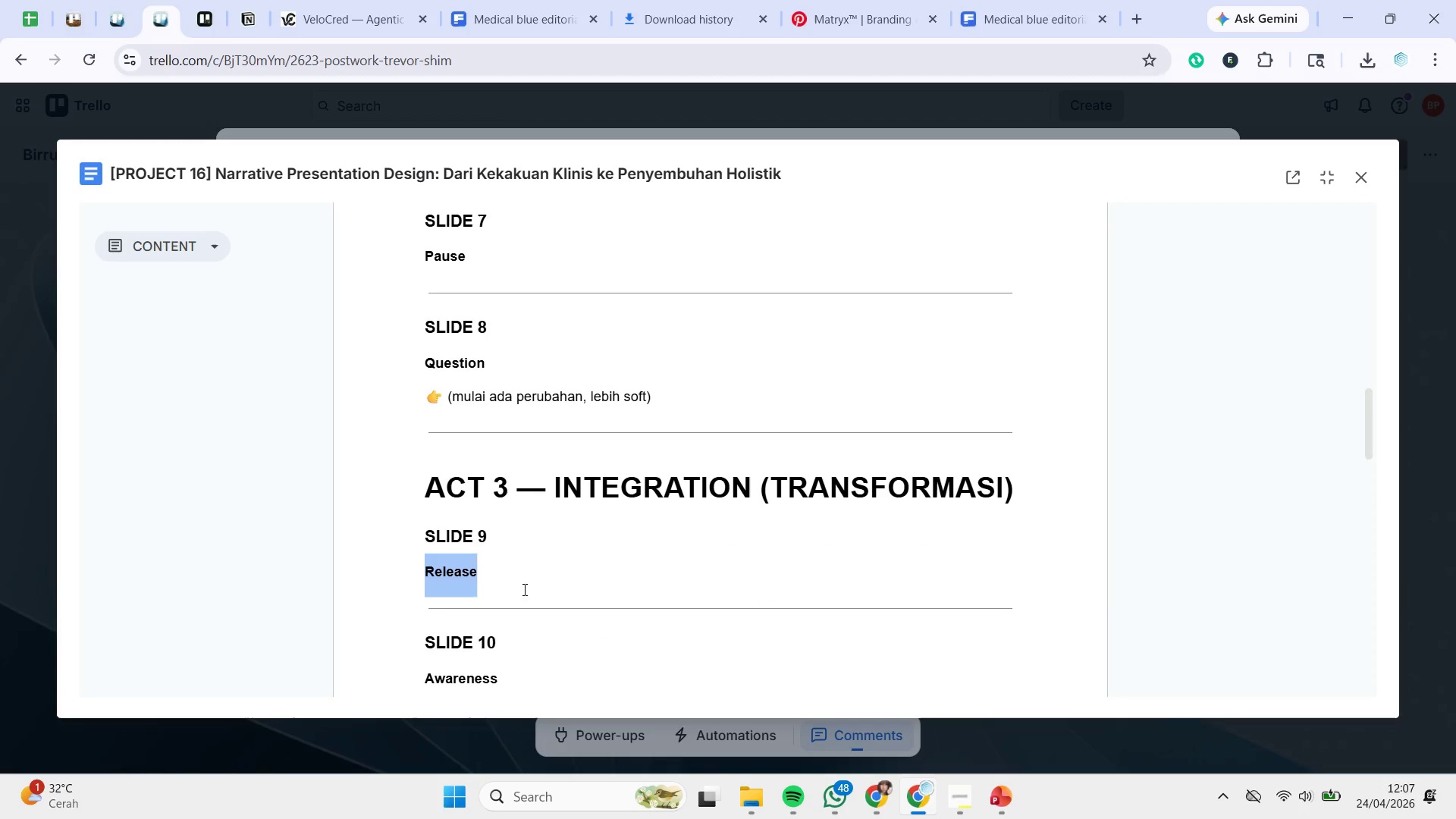 
key(Control+C)
 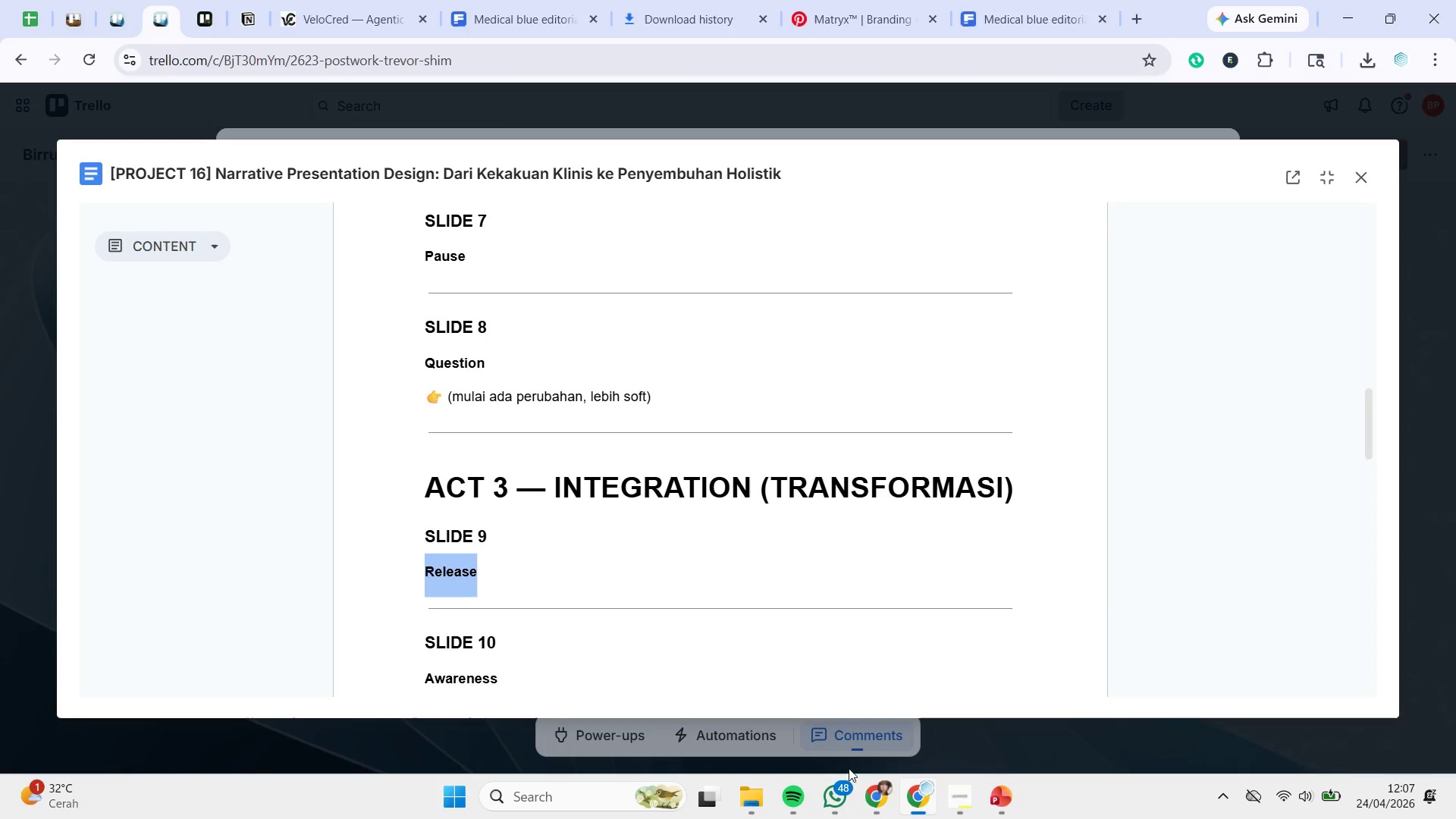 
key(Control+C)
 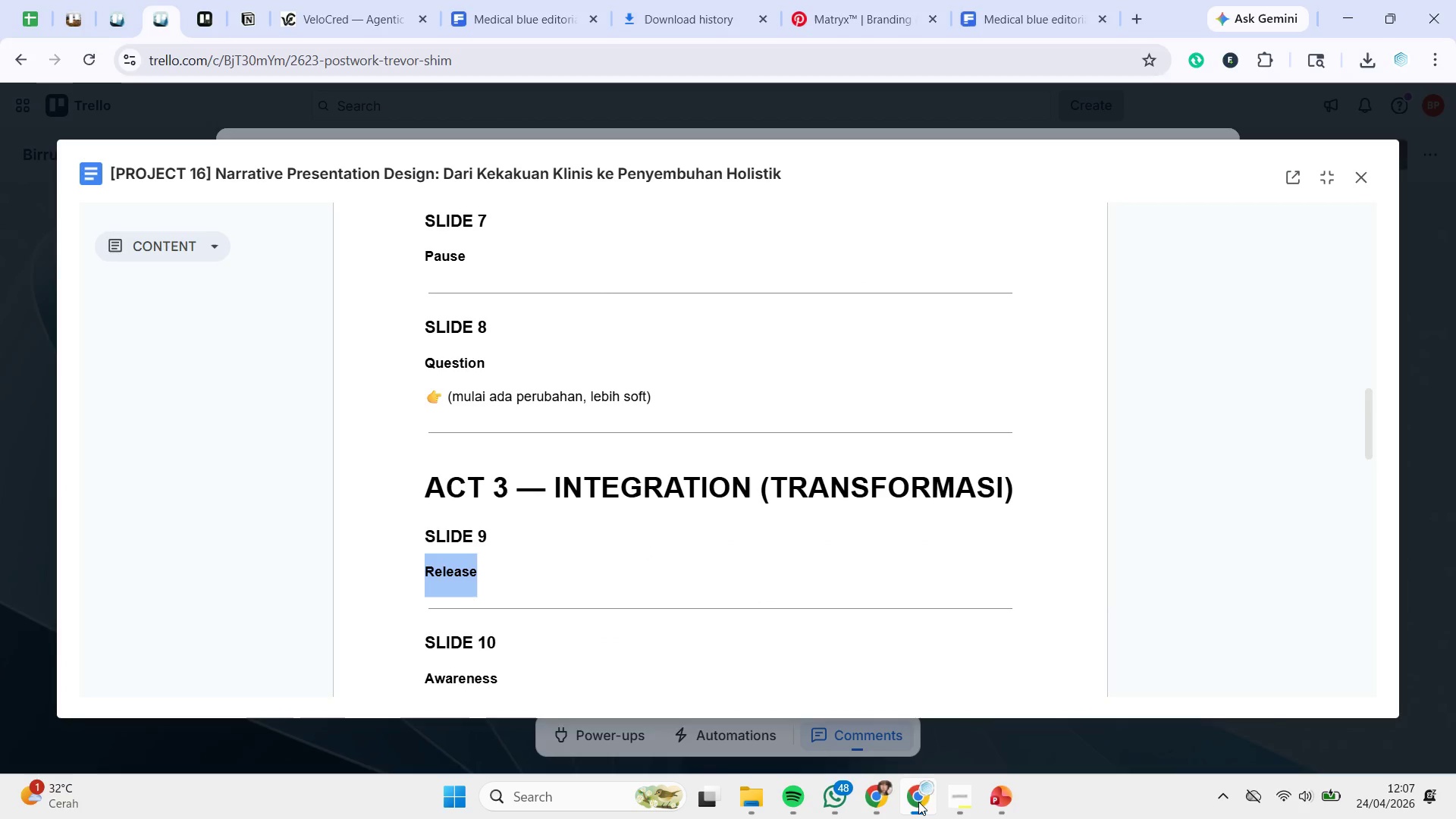 
left_click([918, 802])
 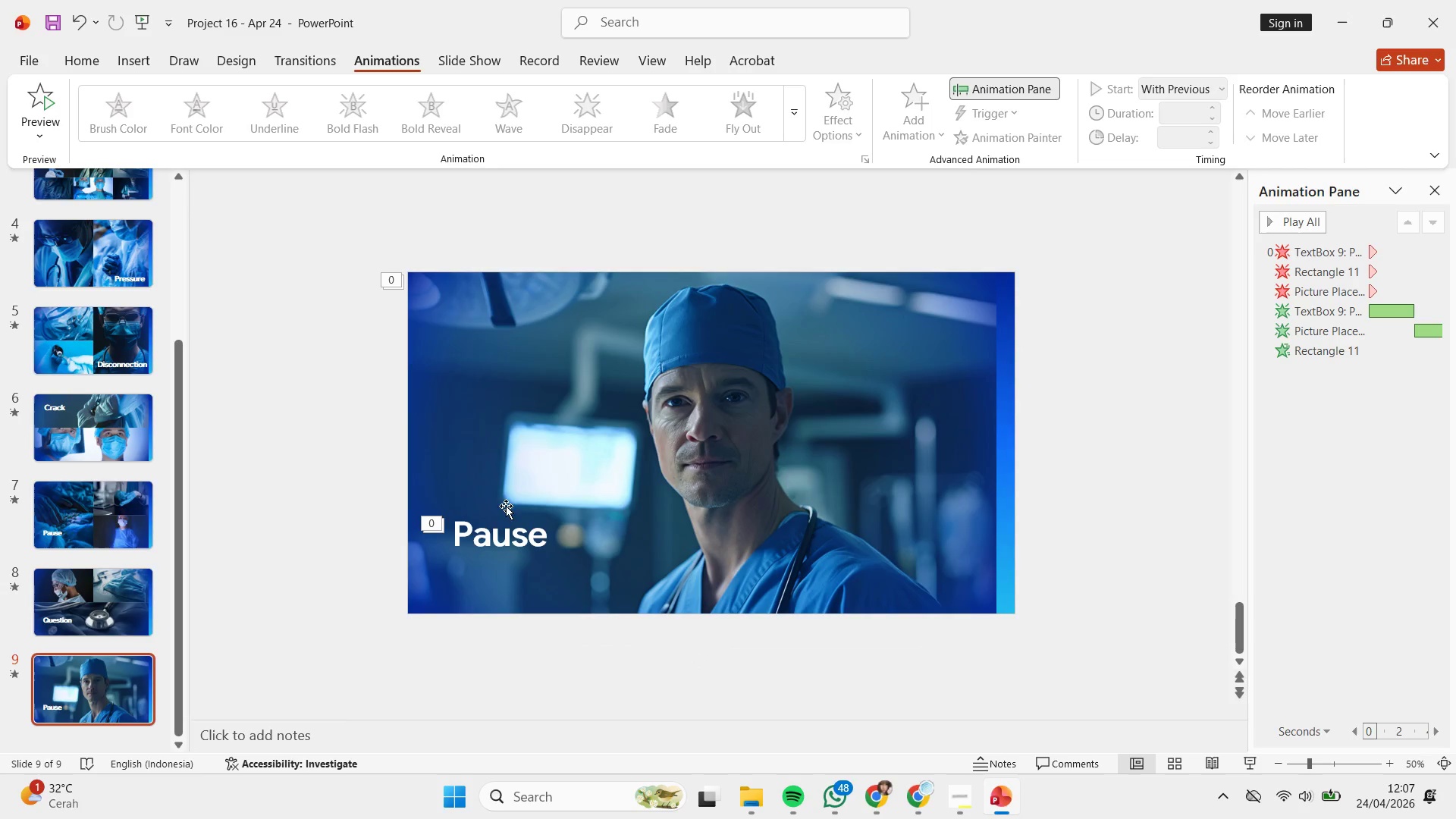 
left_click([494, 529])
 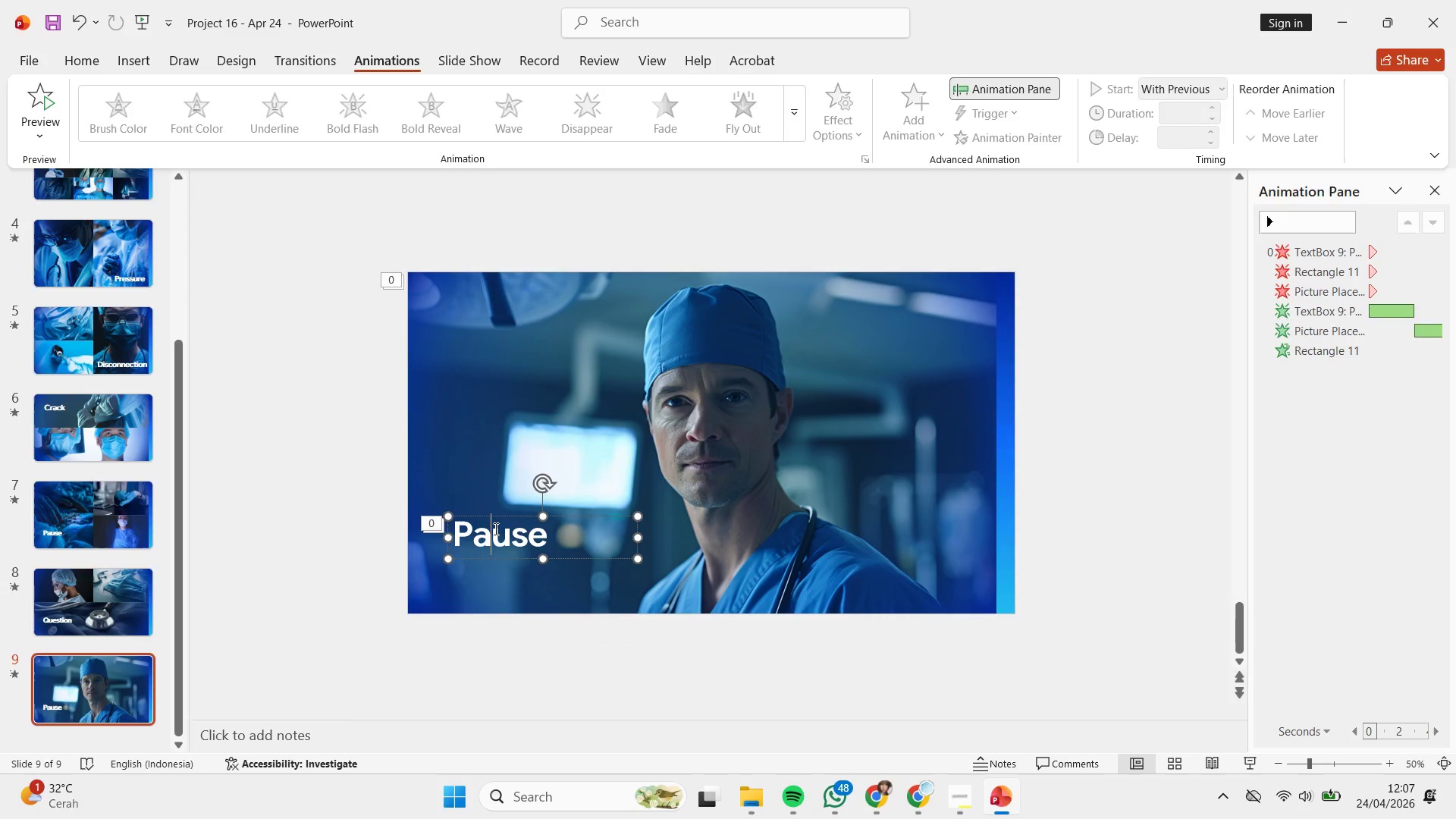 
key(Control+A)
 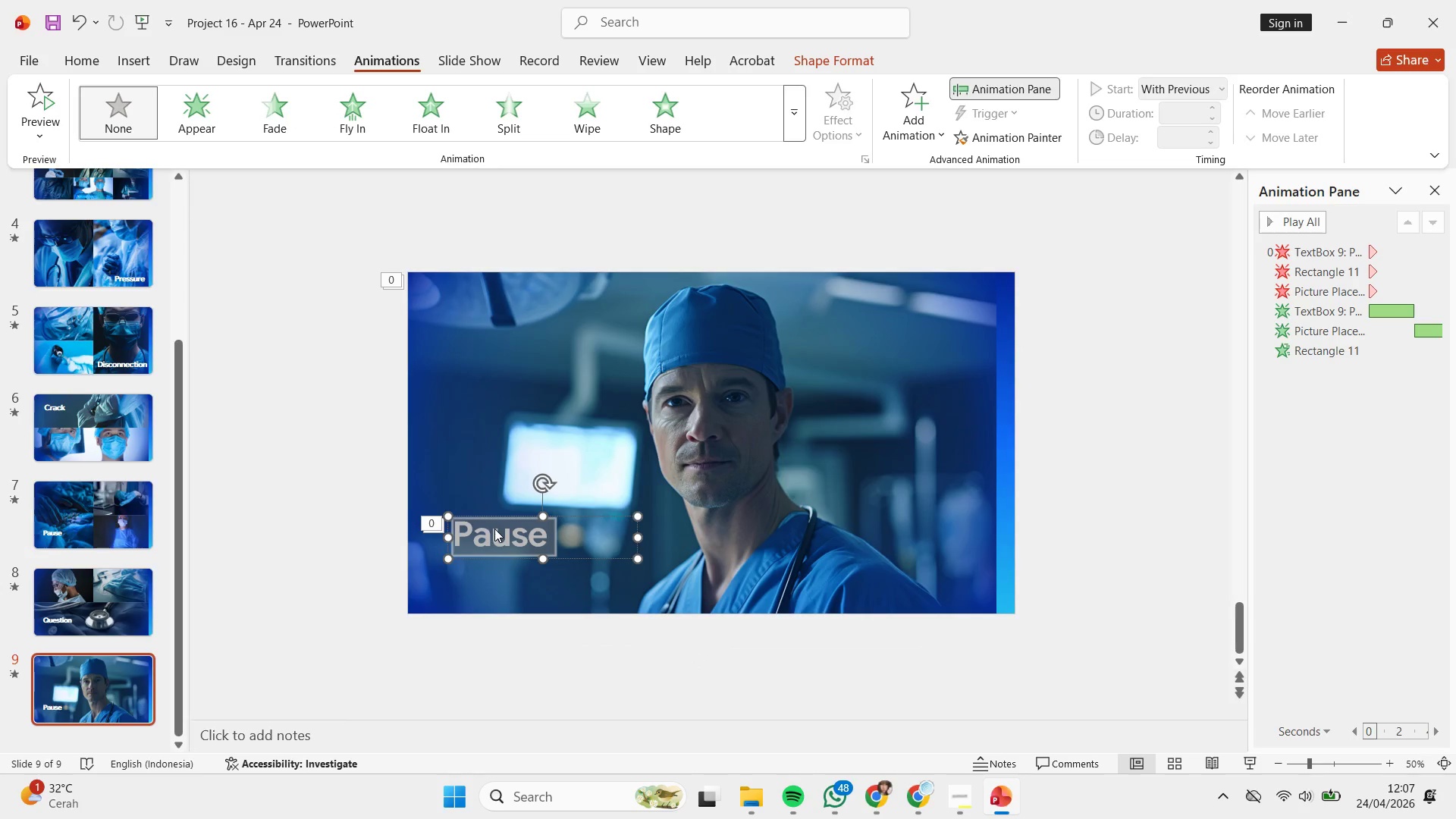 
right_click([494, 529])
 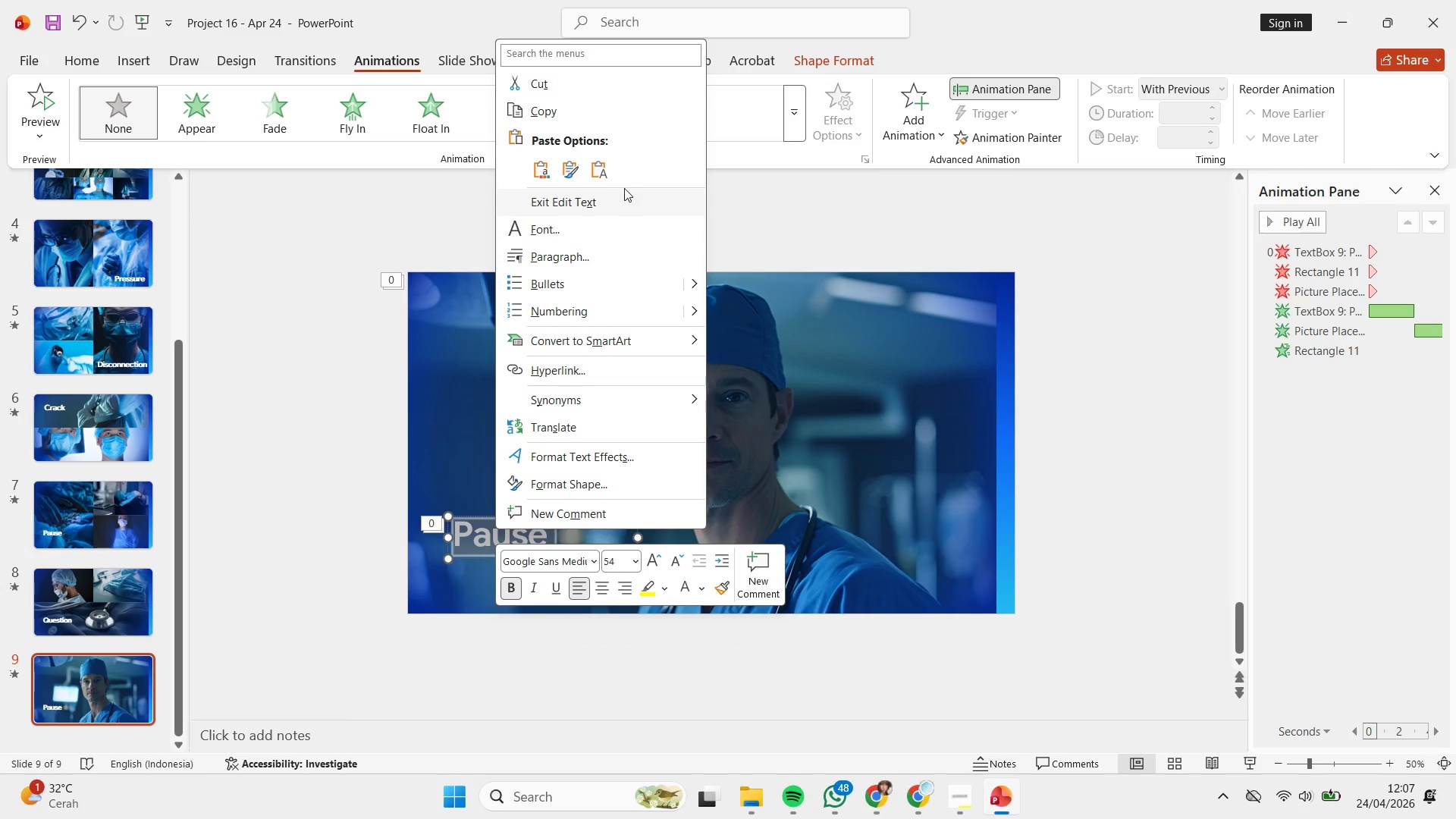 
left_click([614, 167])
 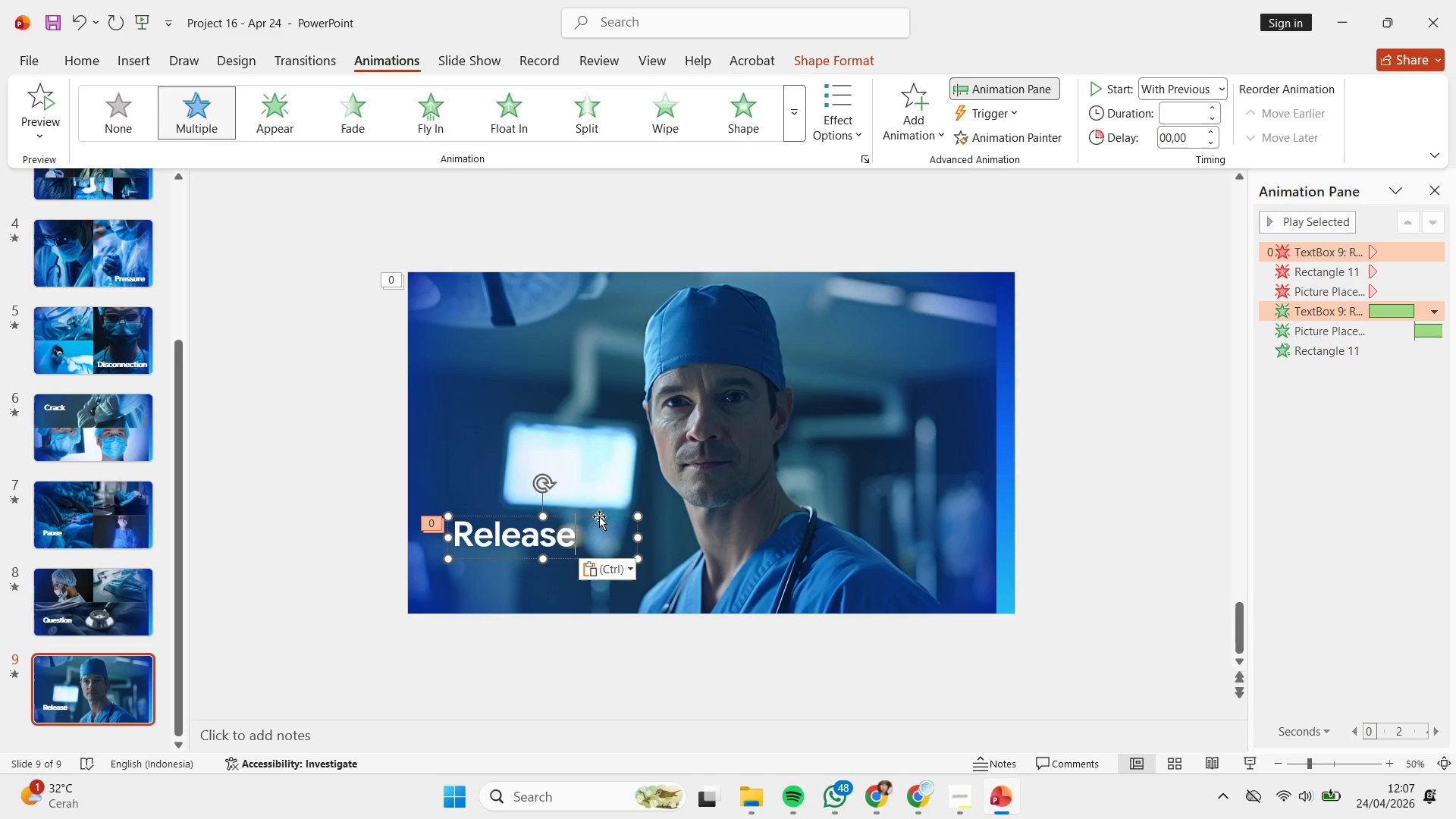 
left_click_drag(start_coordinate=[599, 516], to_coordinate=[593, 542])
 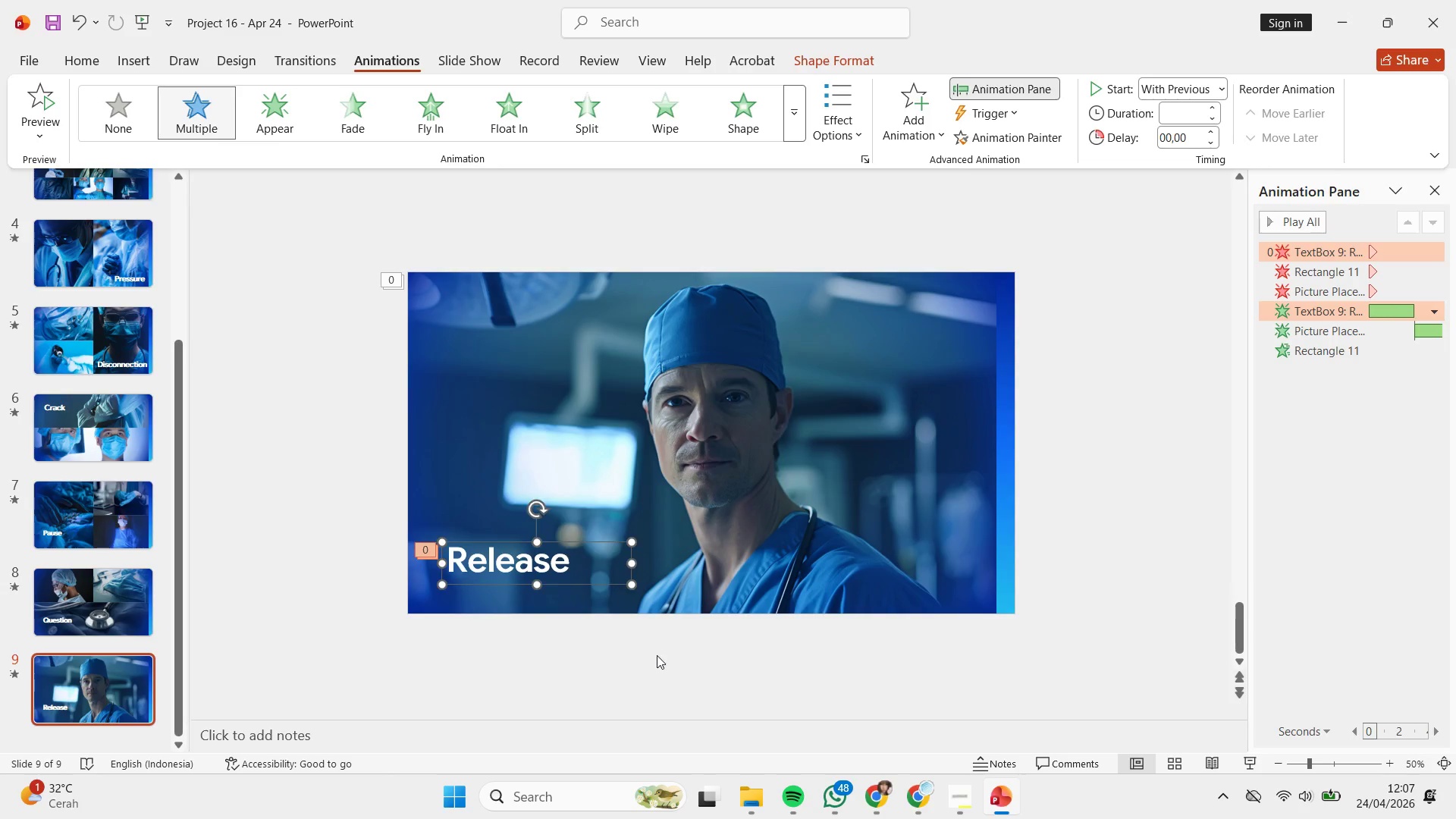 
left_click([657, 655])
 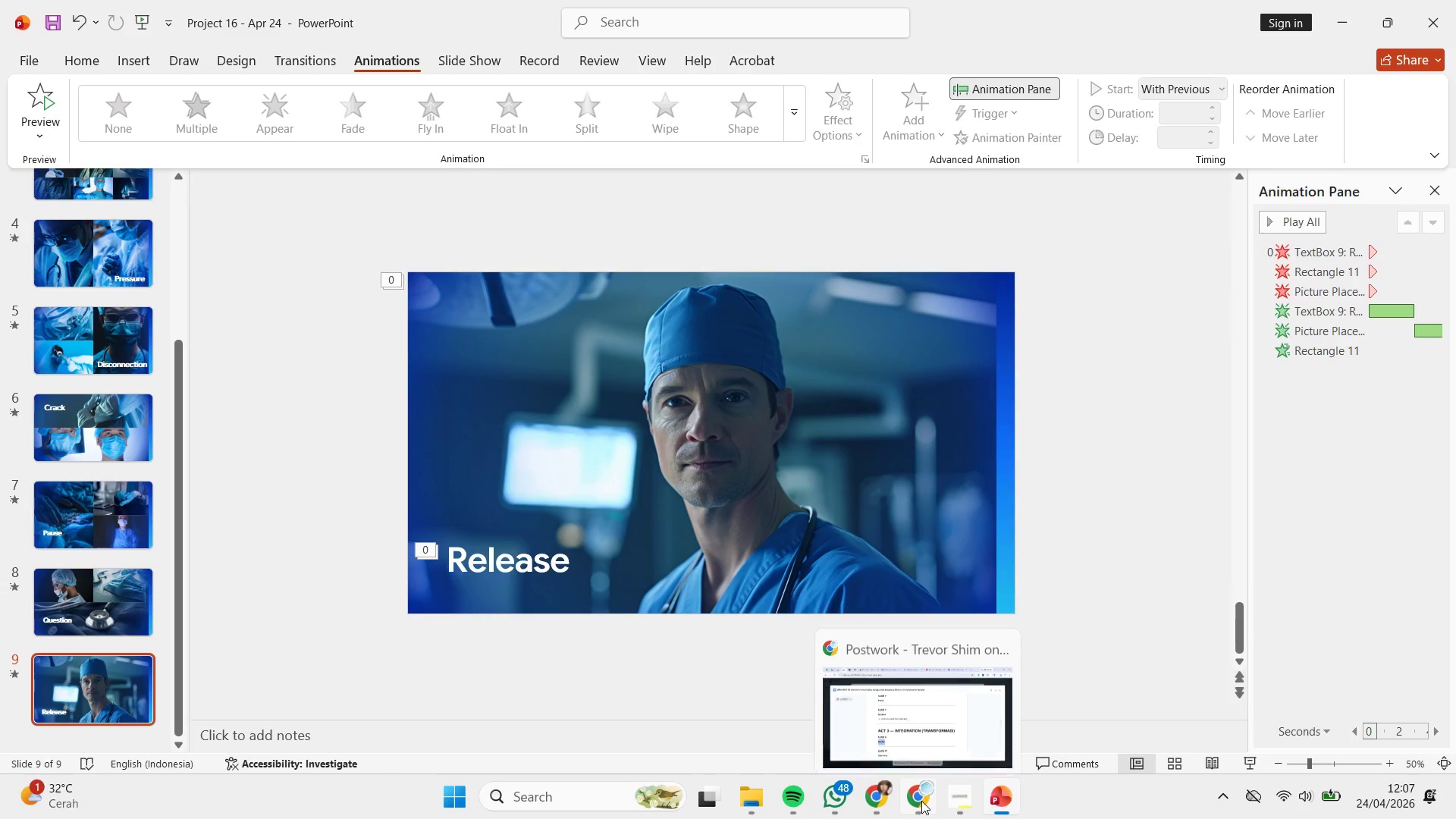 
mouse_move([925, 681])
 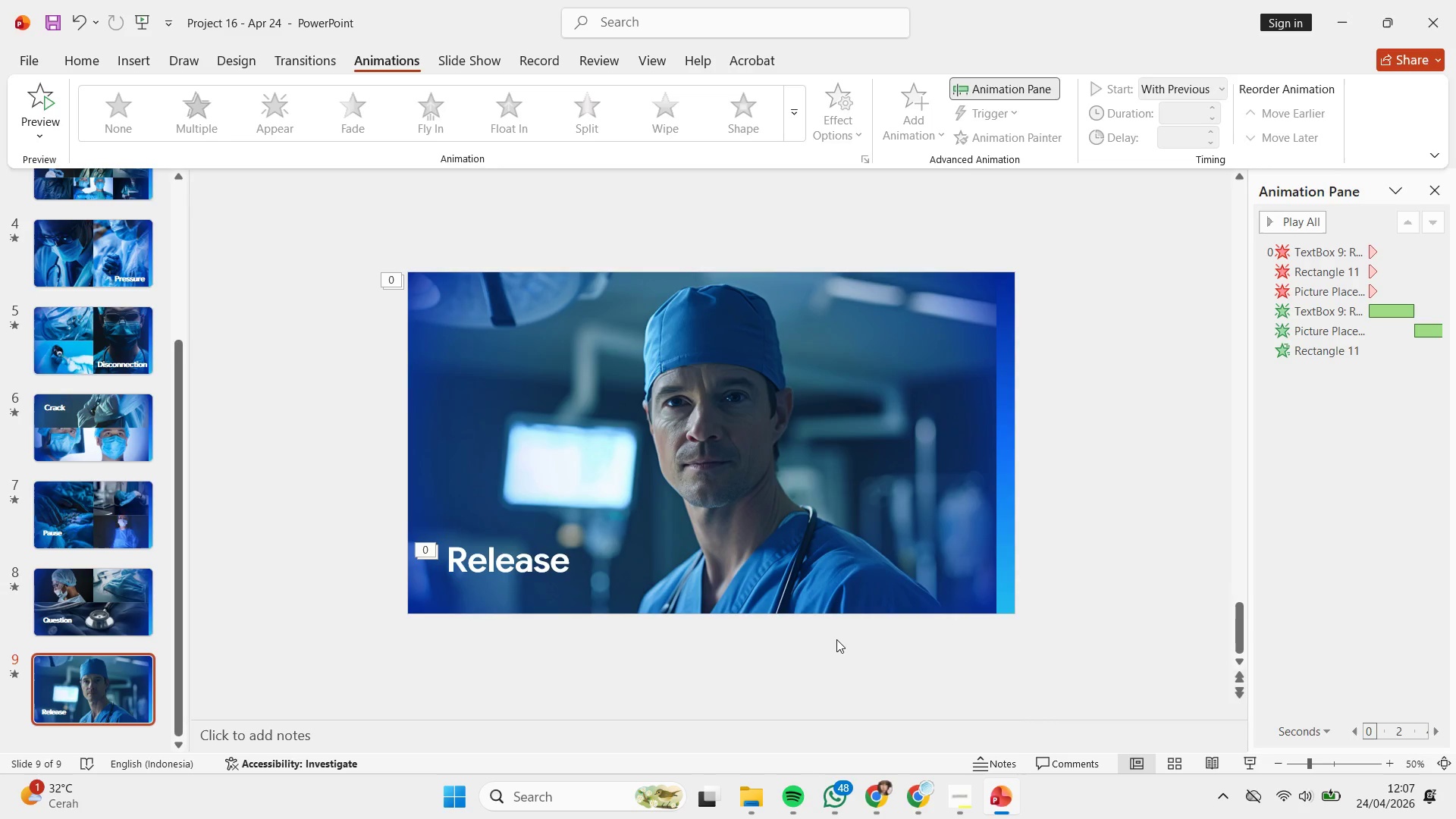 
wait(6.19)
 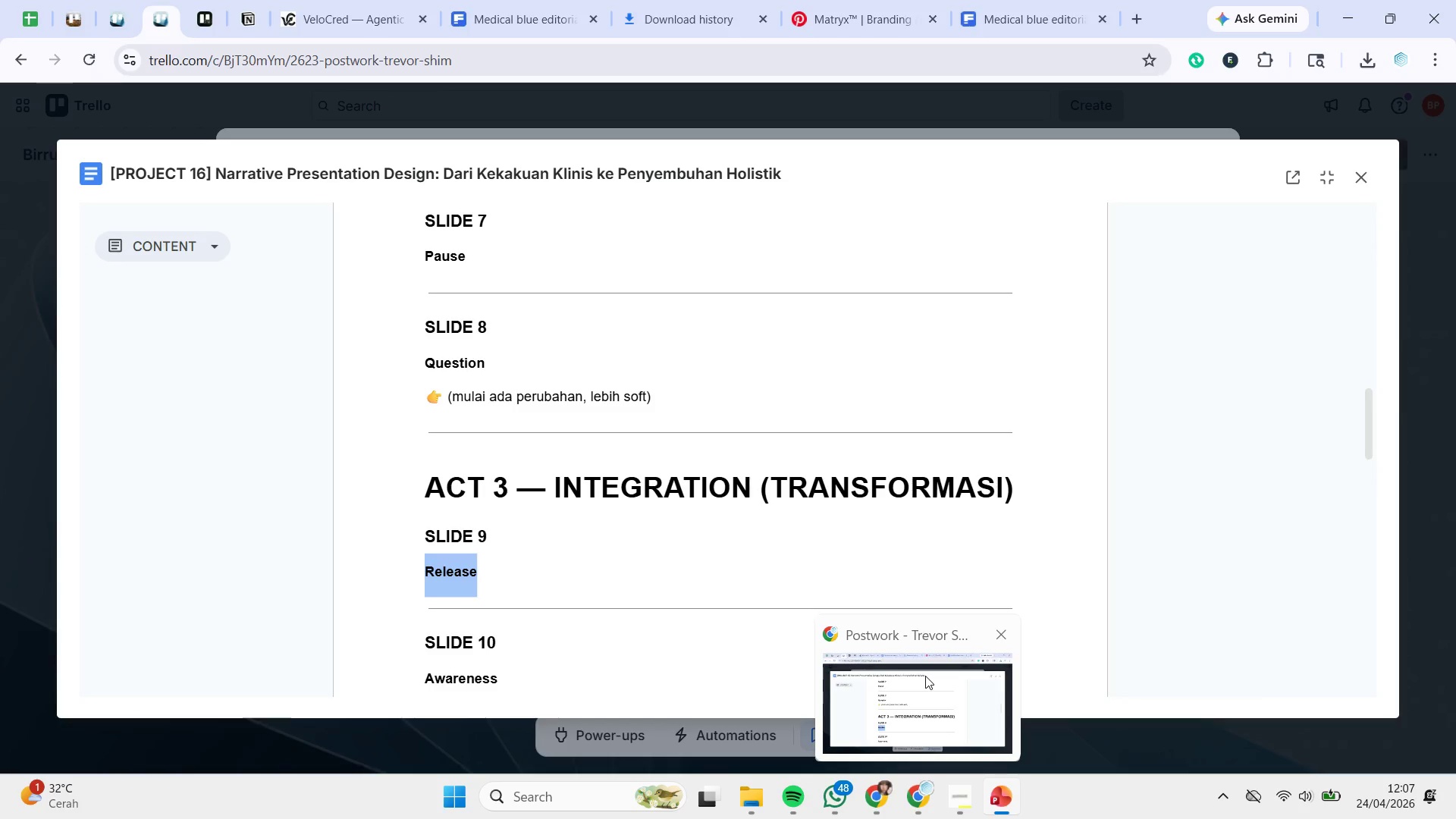 
left_click([915, 791])
 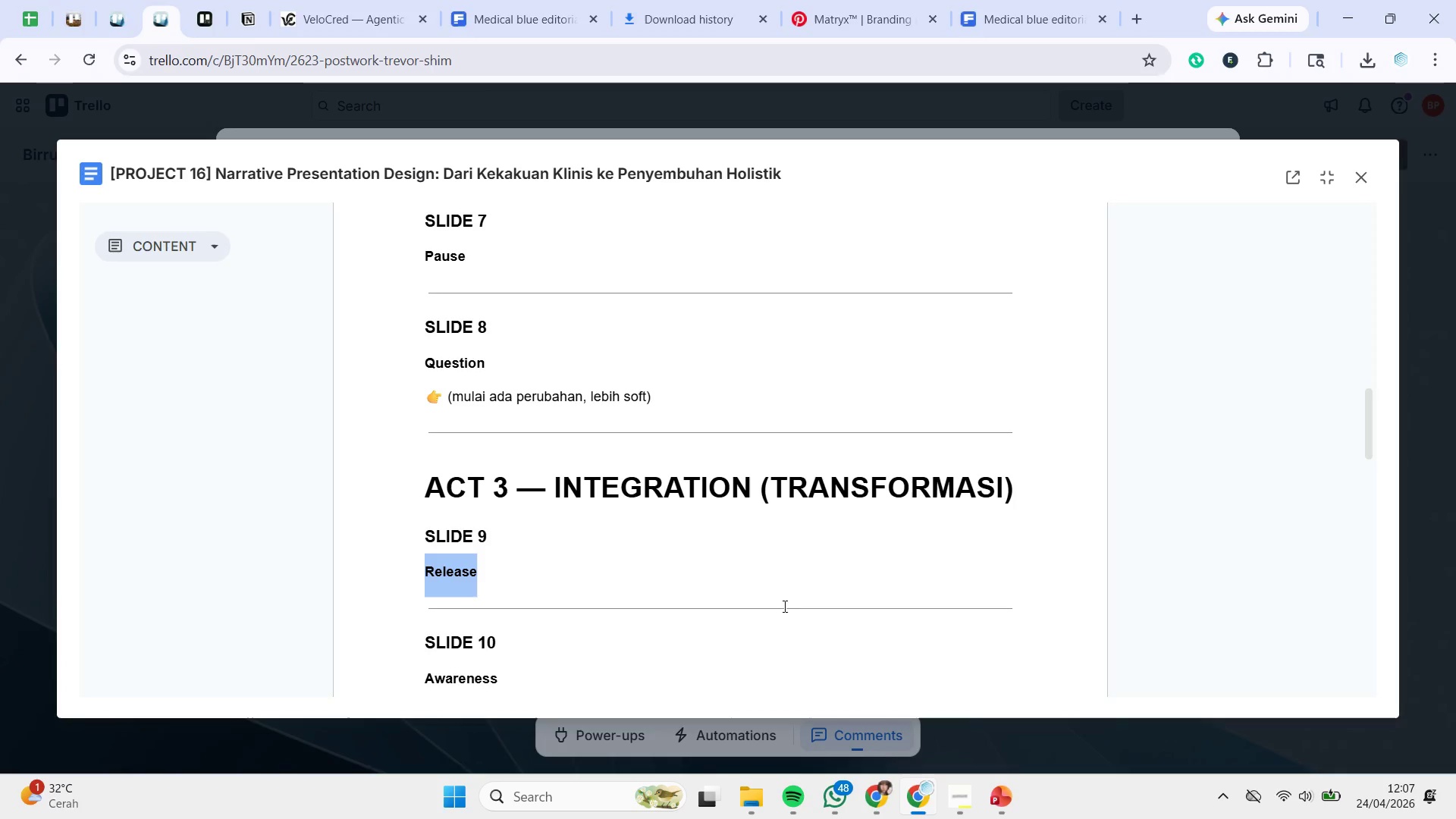 
scroll: coordinate [752, 573], scroll_direction: down, amount: 3.0
 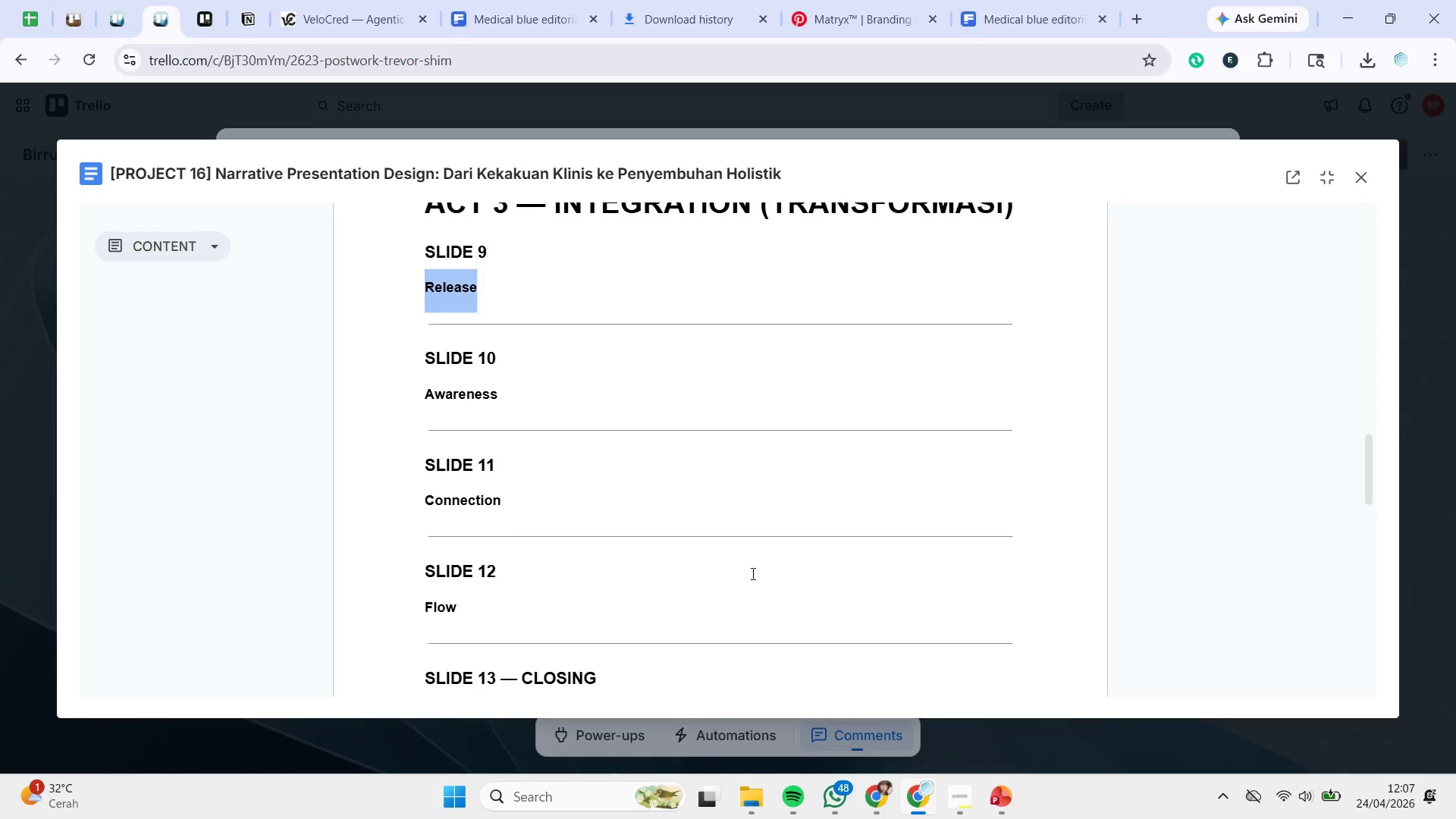 
scroll: coordinate [654, 488], scroll_direction: none, amount: 0.0
 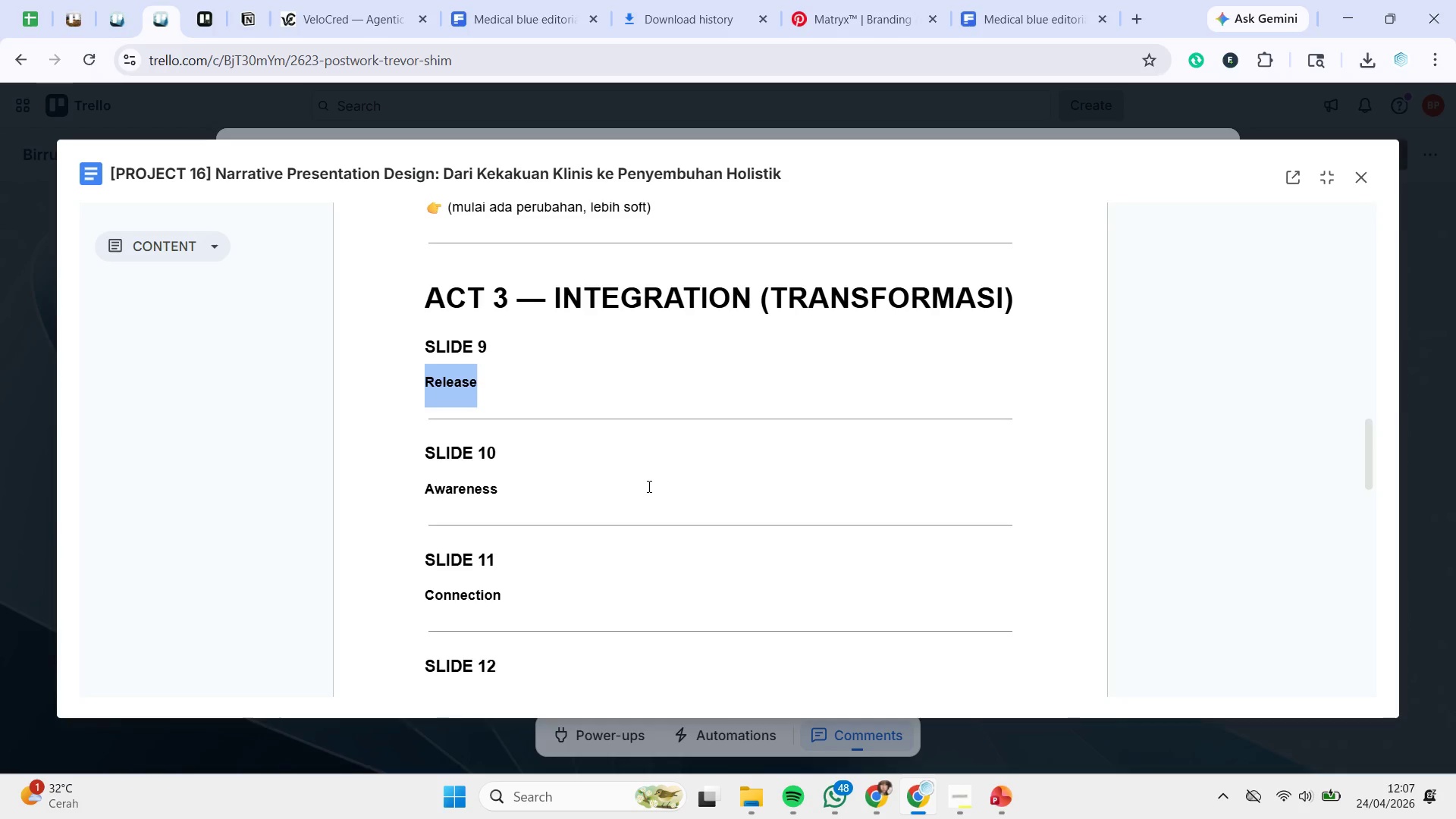 
wait(5.33)
 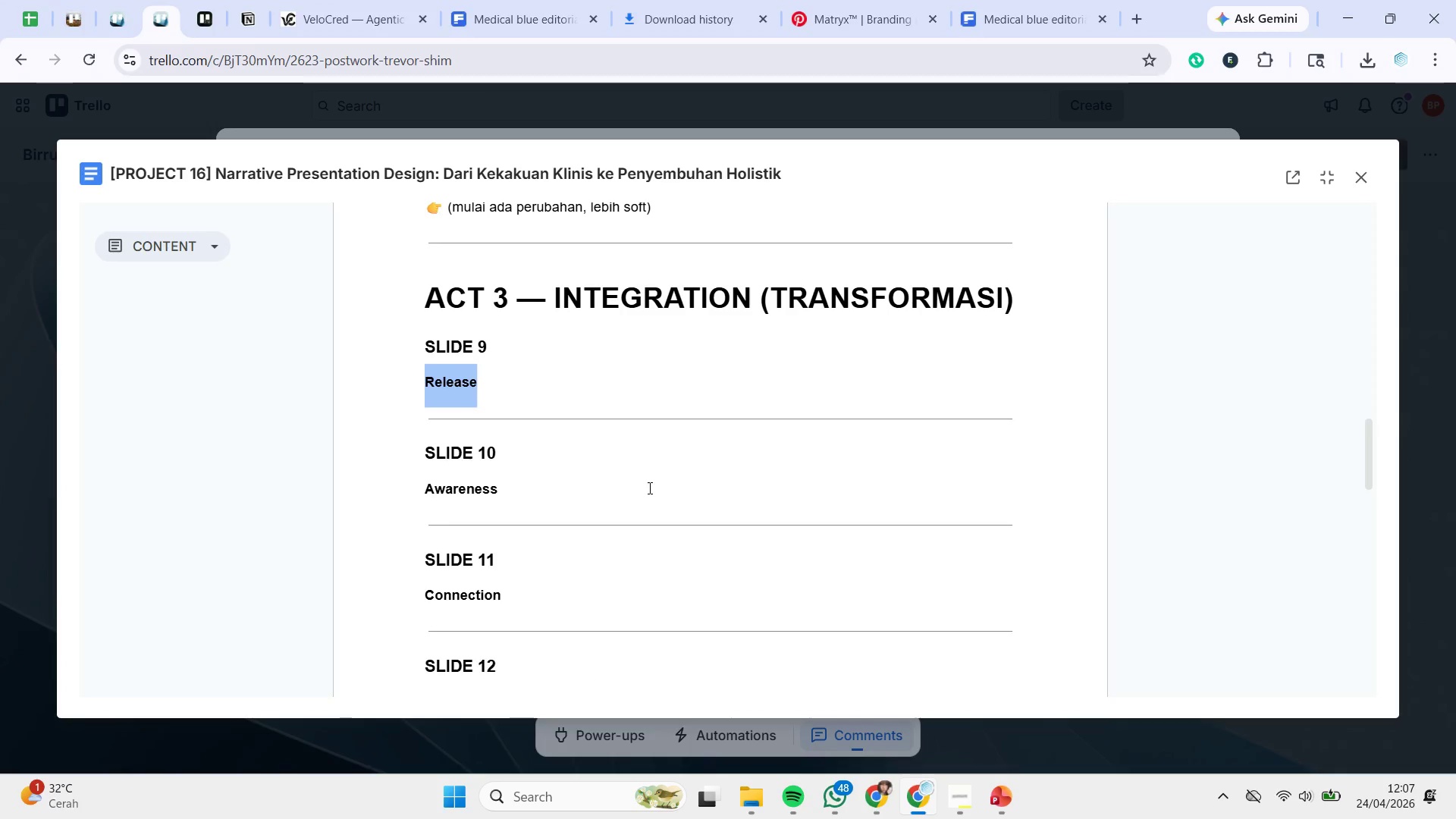 
scroll: coordinate [648, 486], scroll_direction: up, amount: 1.0
 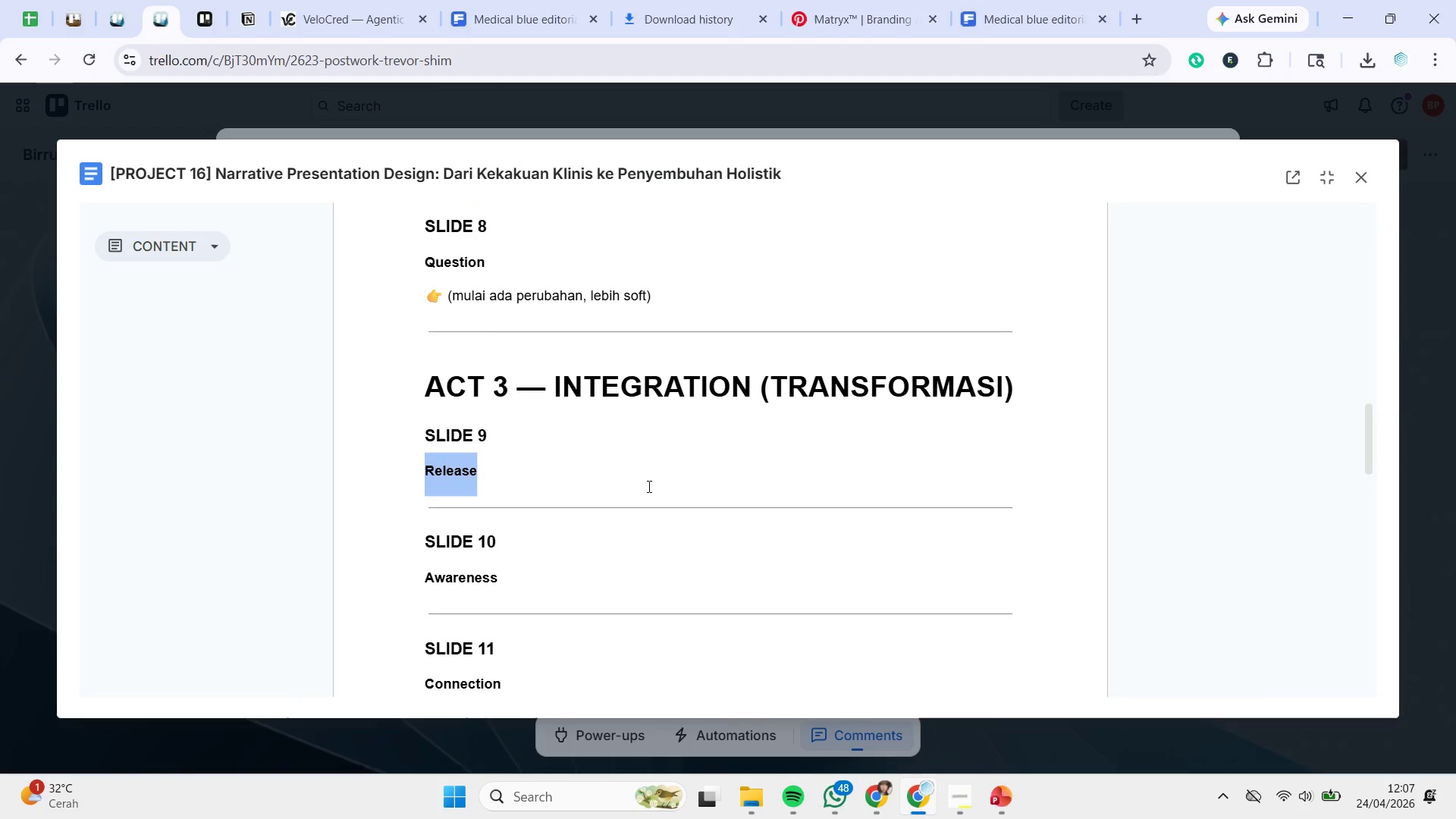 
scroll: coordinate [648, 487], scroll_direction: down, amount: 3.0
 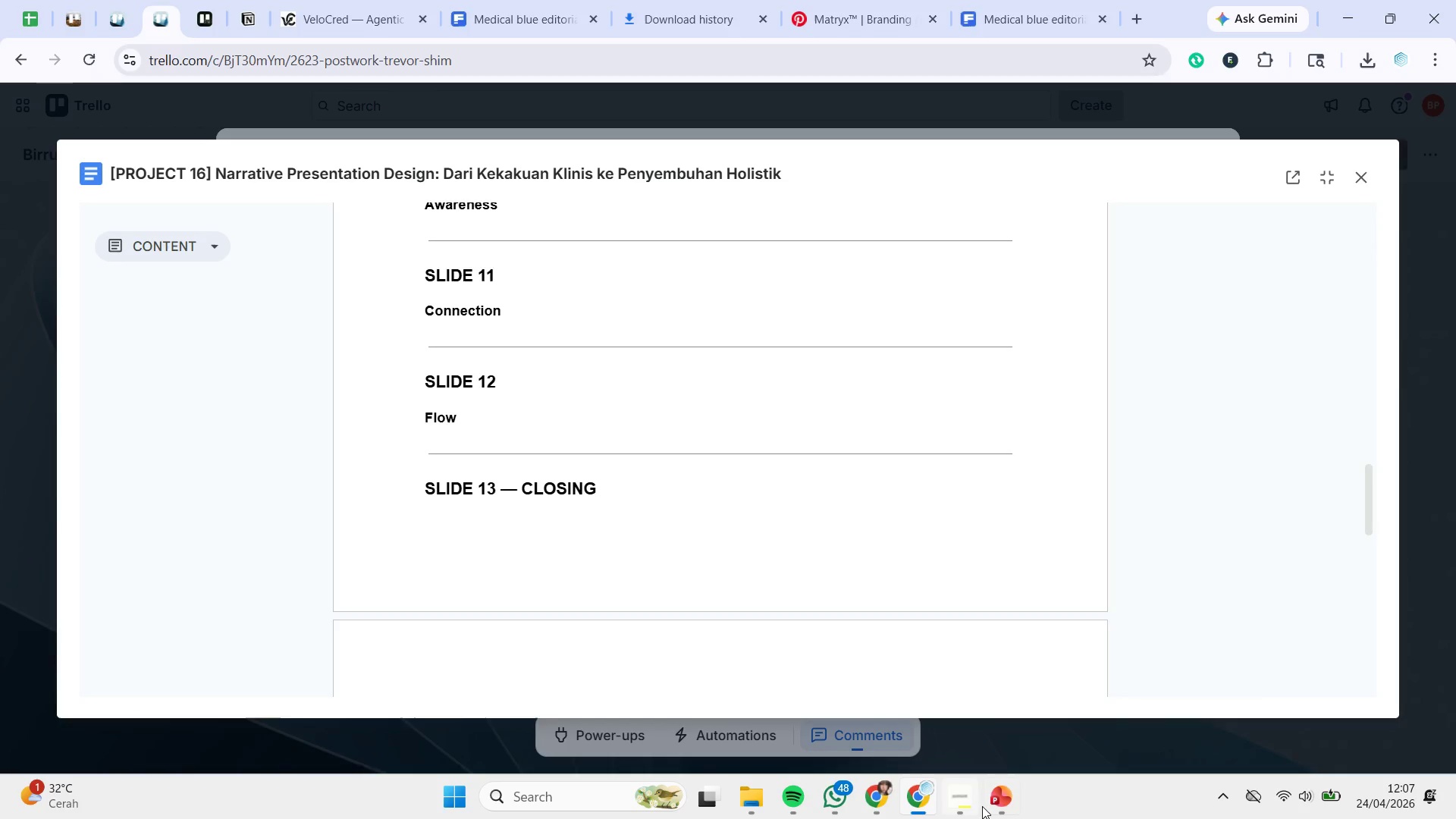 
left_click([971, 801])